 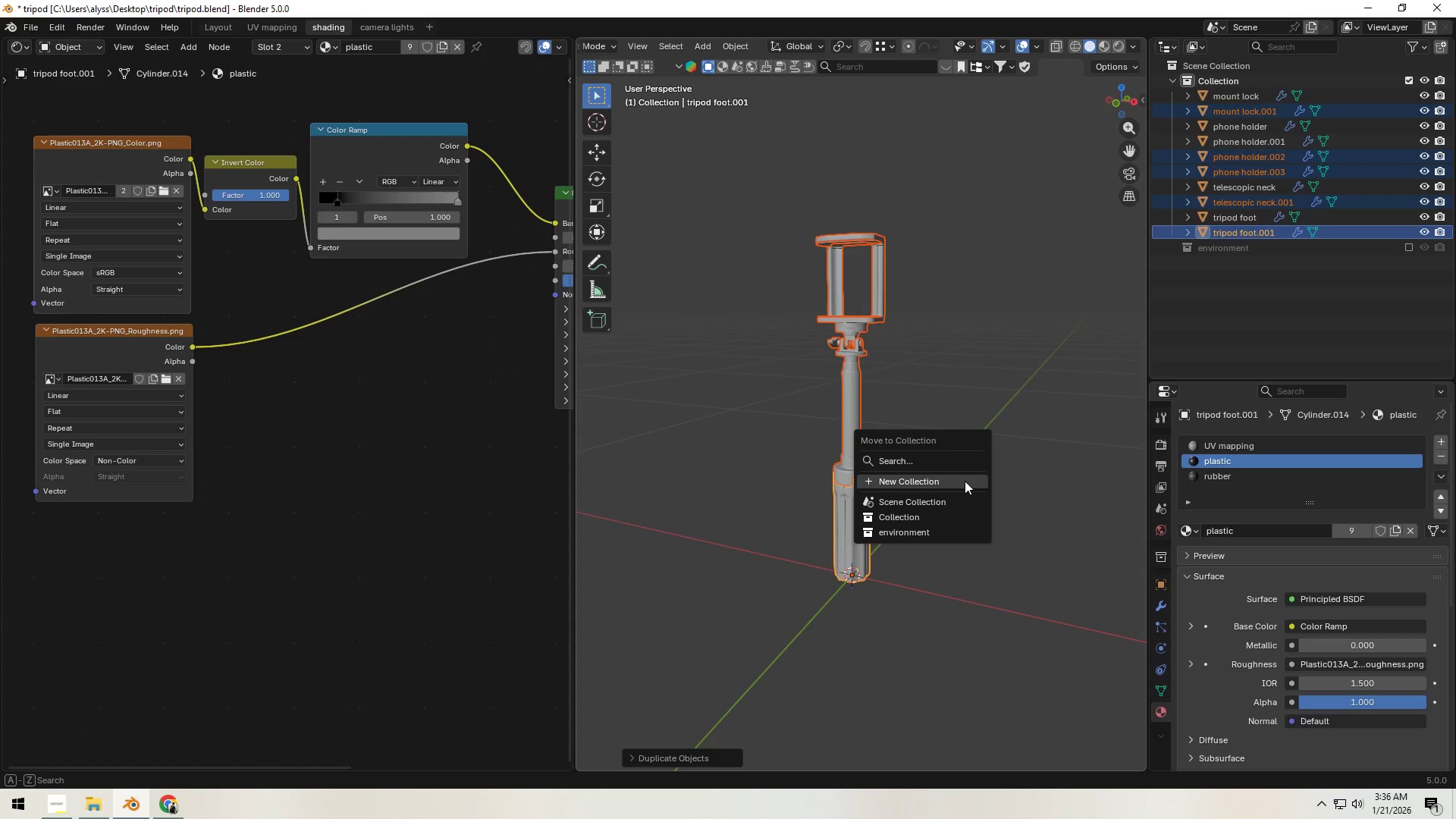 
left_click([965, 481])
 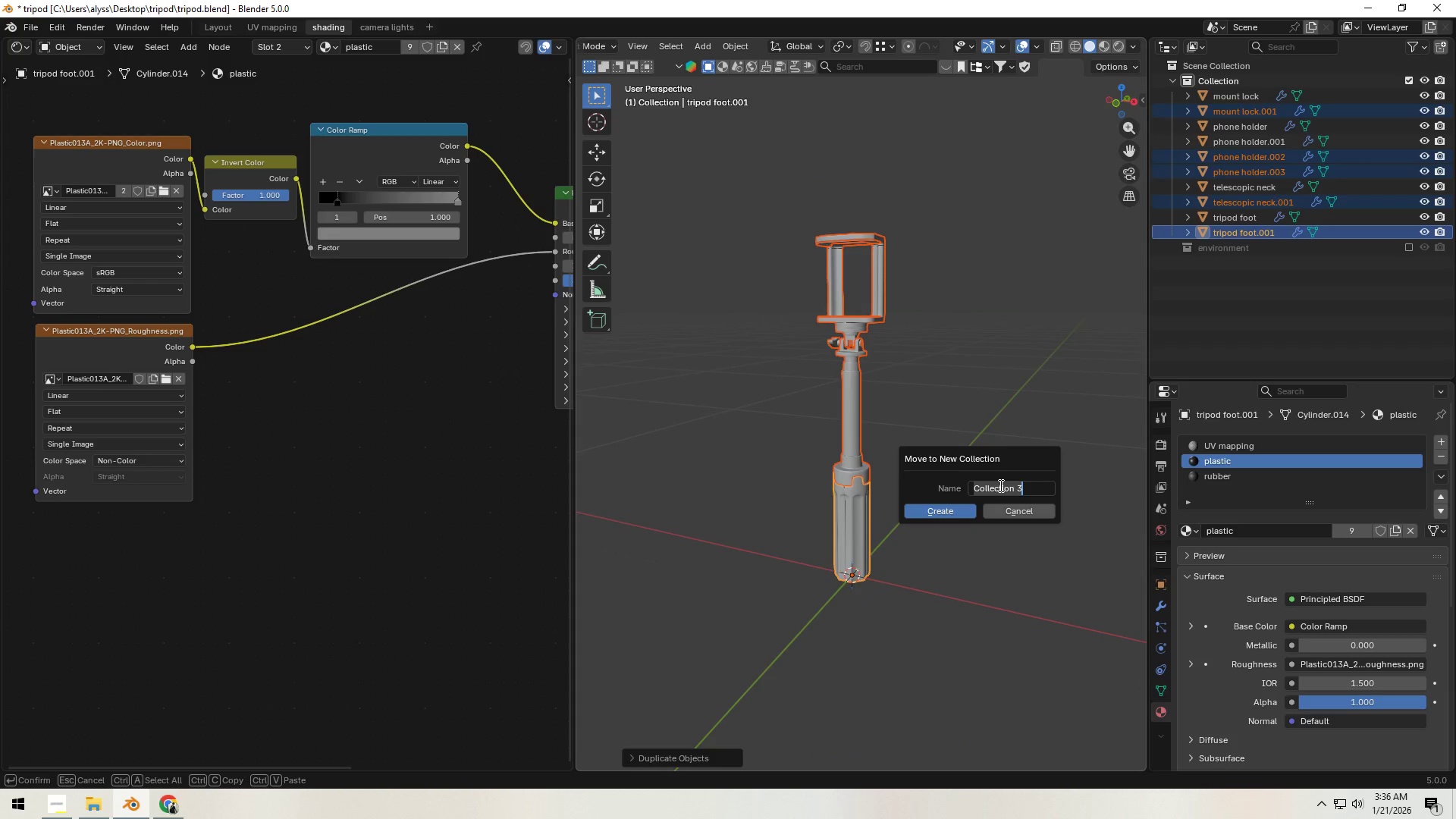 
type(archive)
 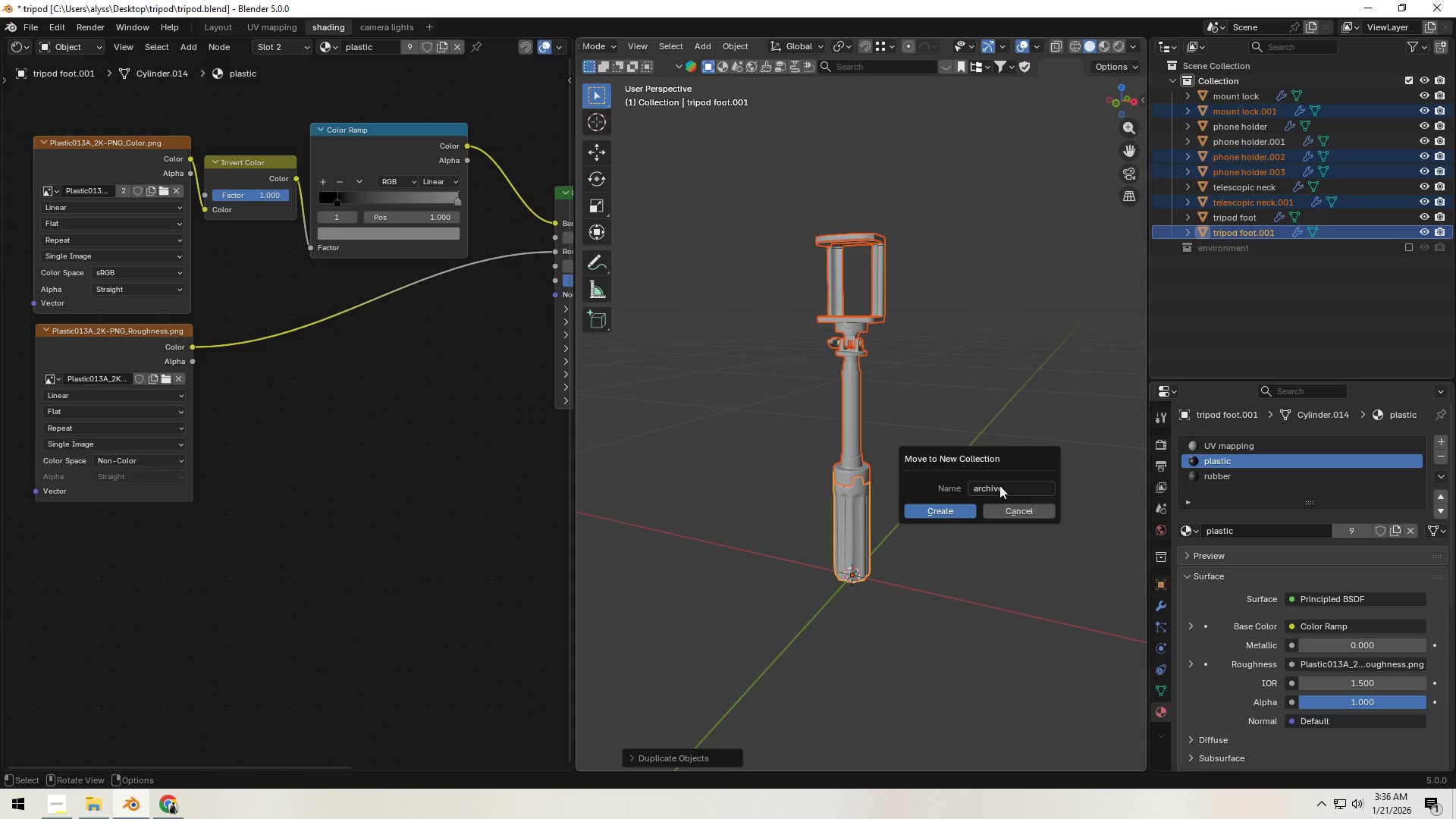 
key(Enter)
 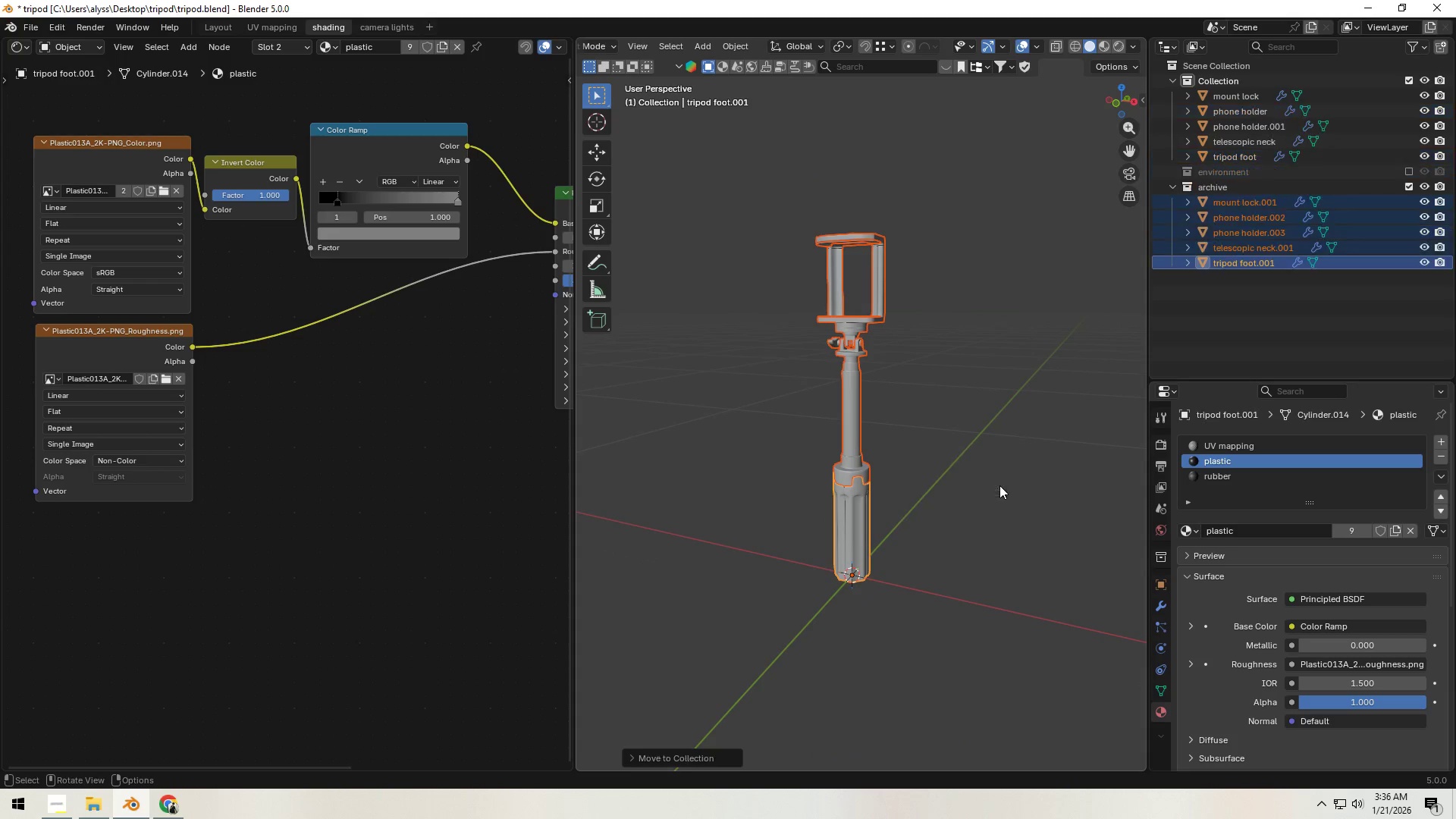 
key(Enter)
 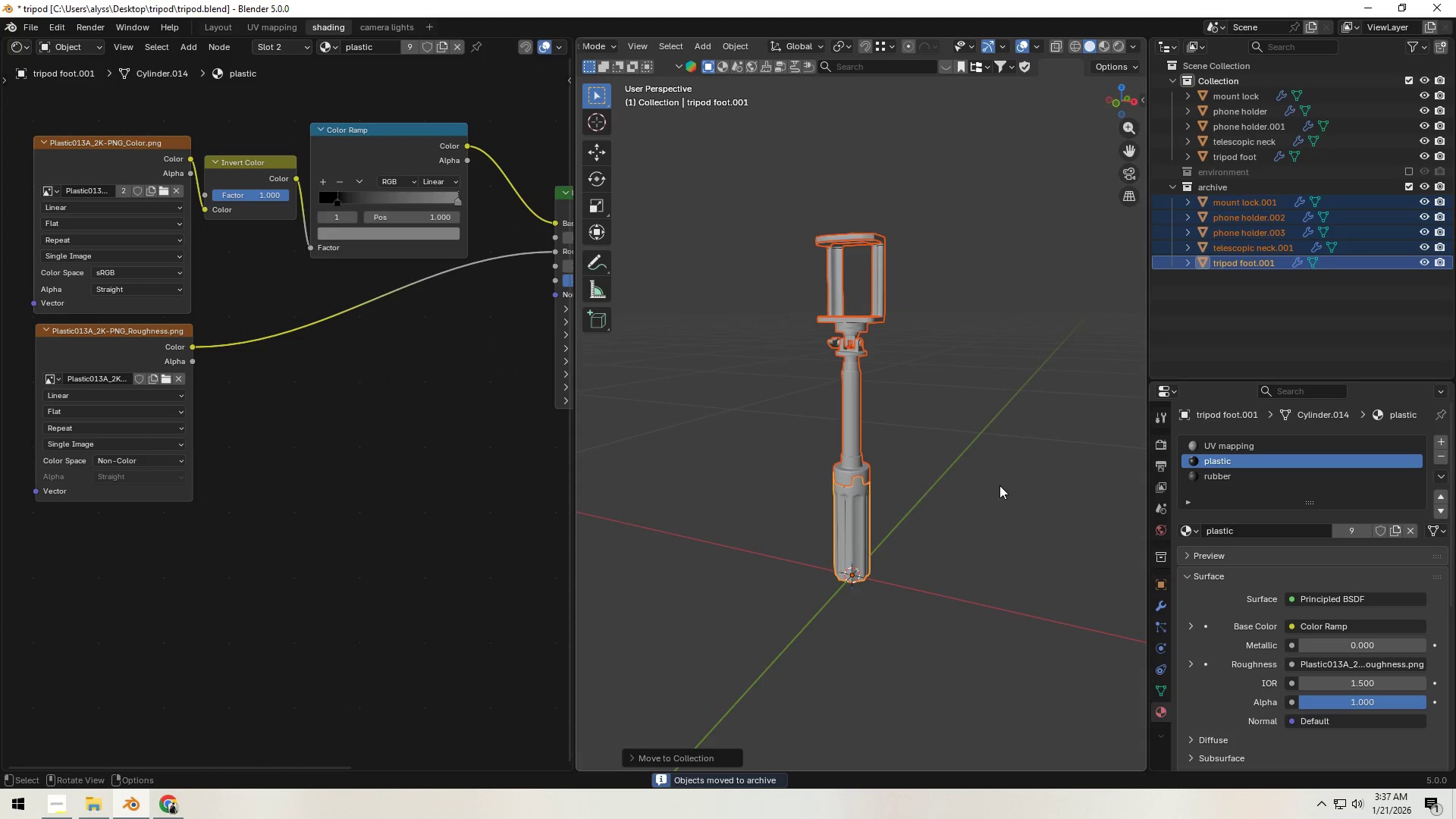 
left_click([1003, 485])
 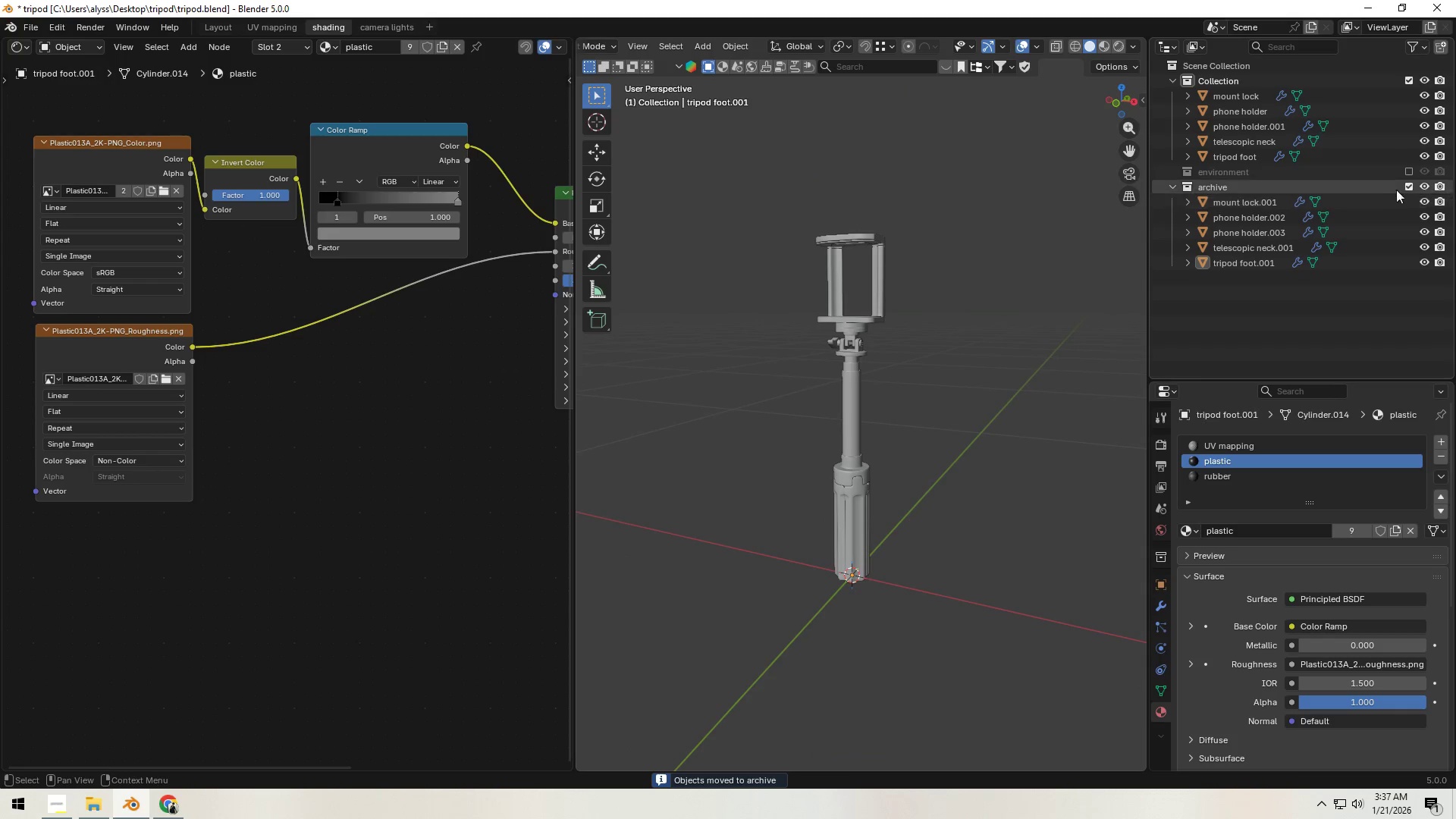 
left_click([1407, 183])
 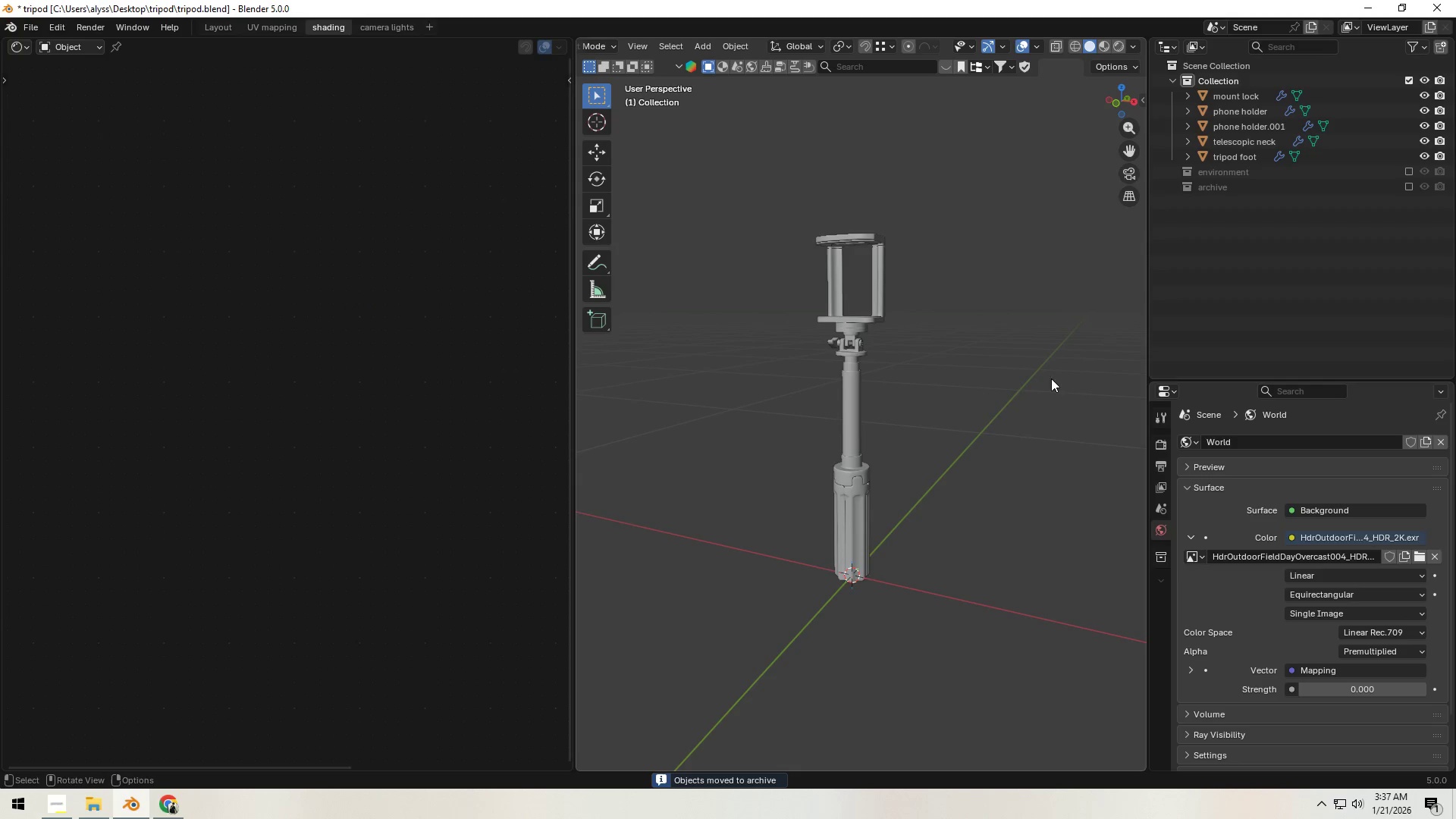 
left_click([1000, 387])
 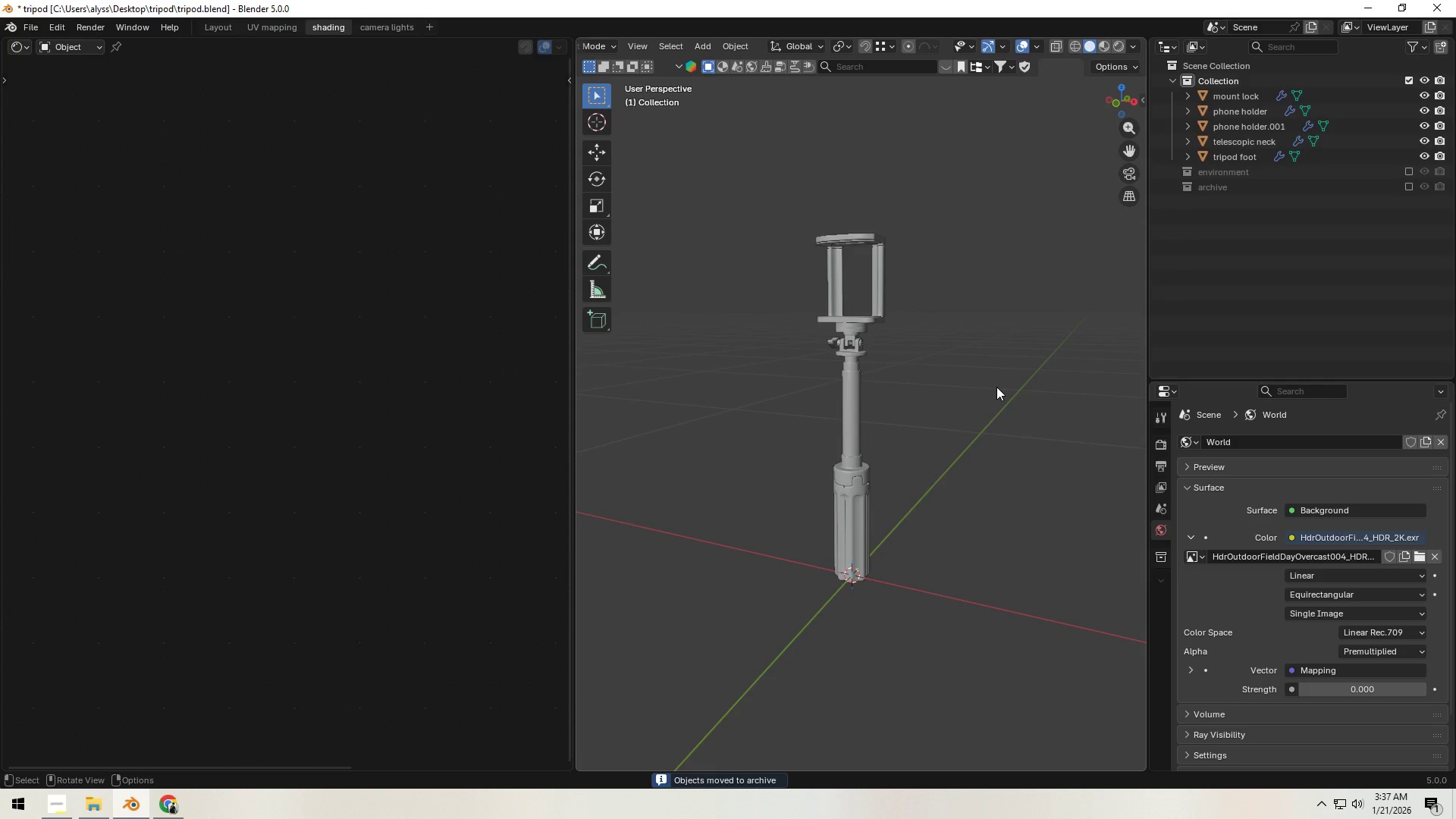 
key(Control+S)
 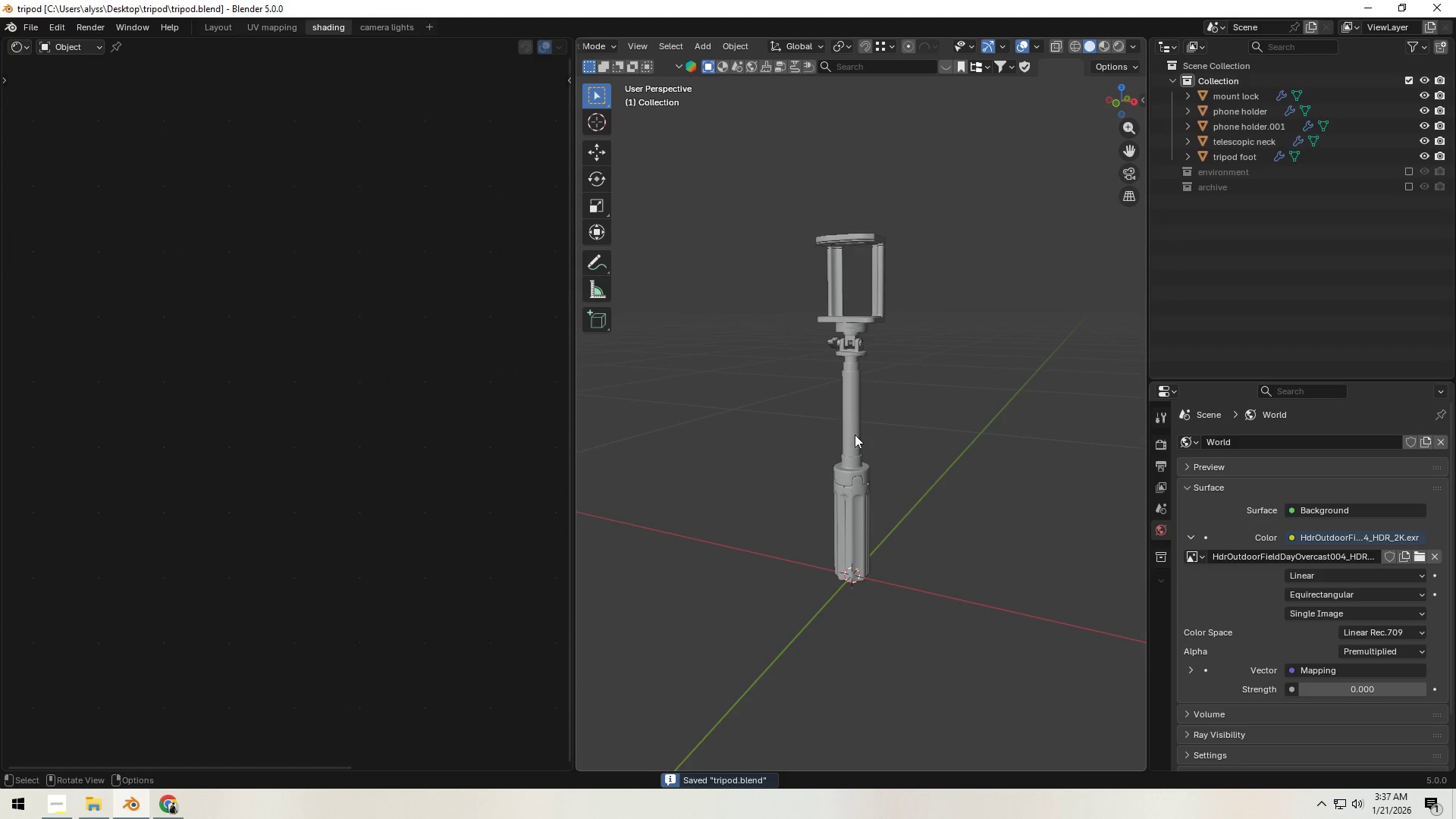 
key(A)
 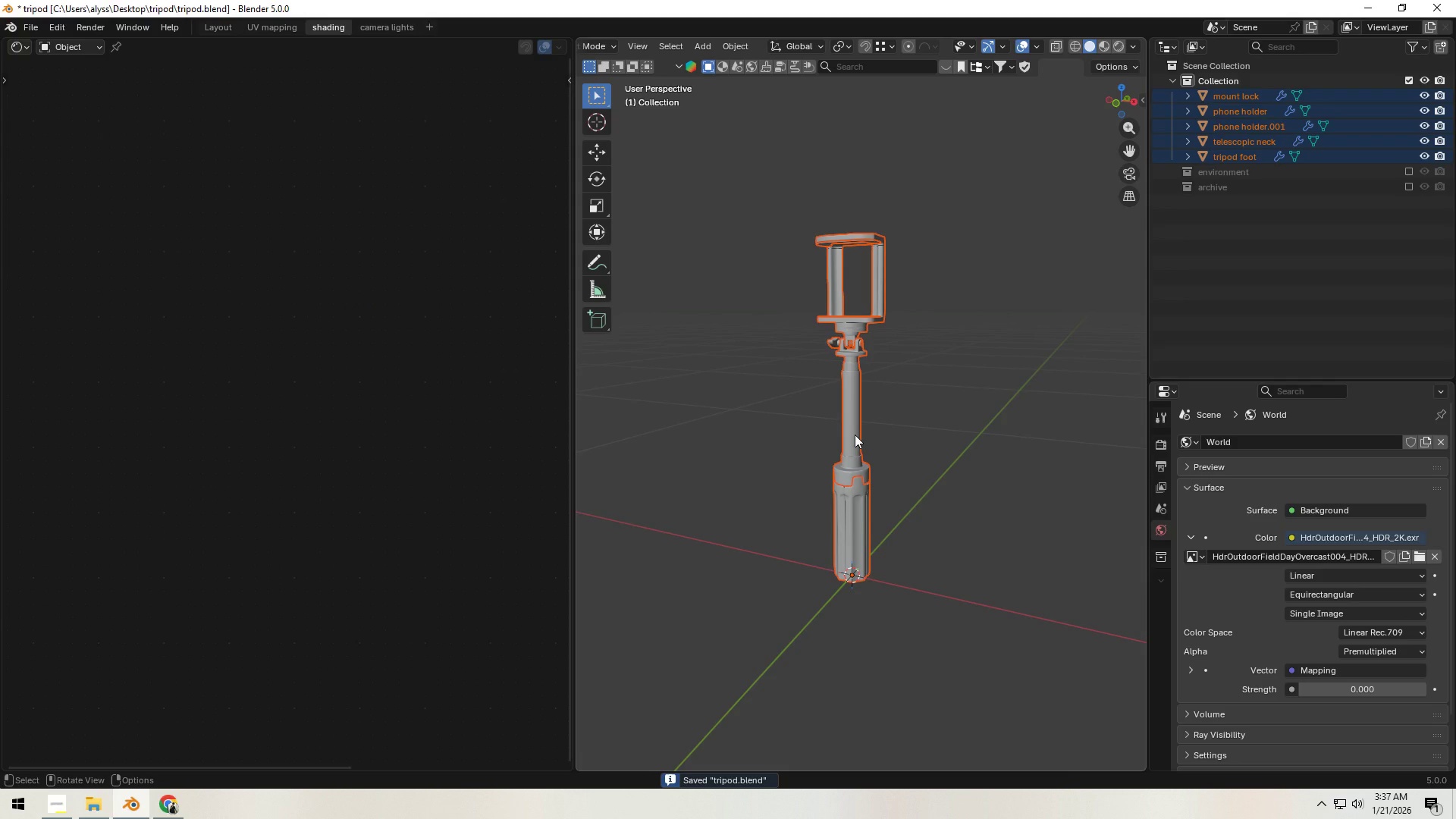 
hold_key(key=ShiftLeft, duration=0.58)
 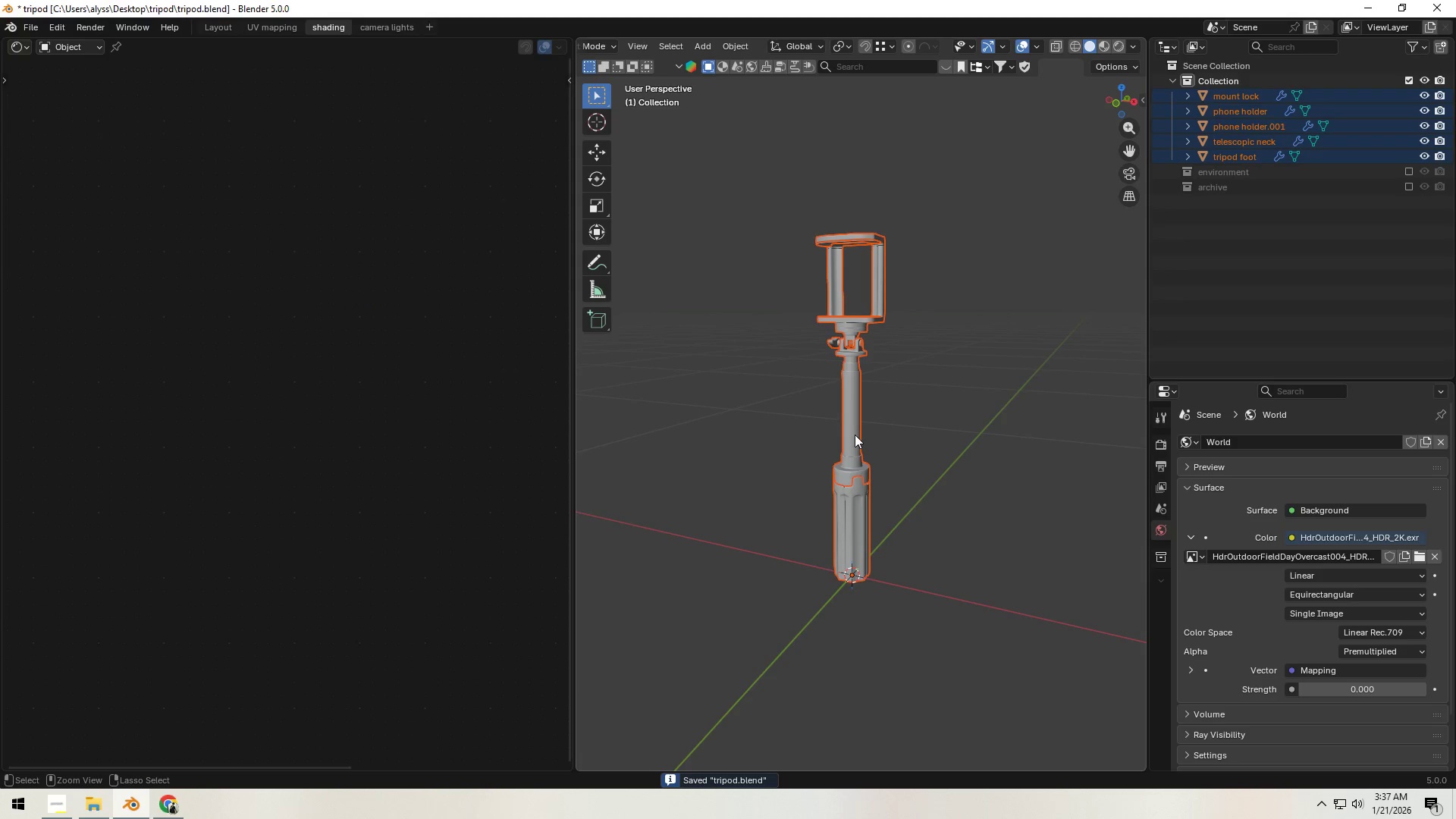 
key(Control+J)
 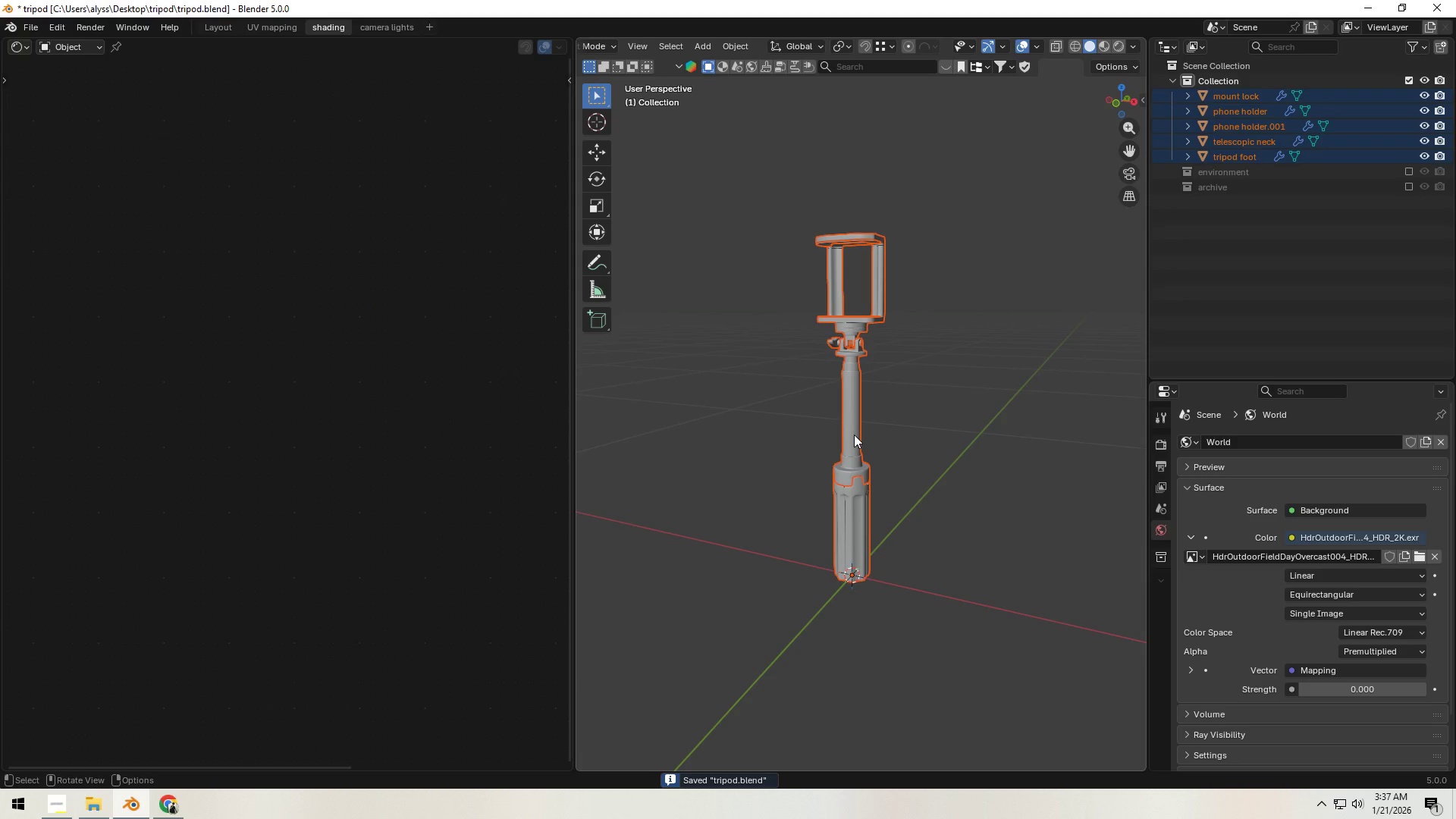 
hold_key(key=ShiftLeft, duration=0.95)
left_click([854, 435])
 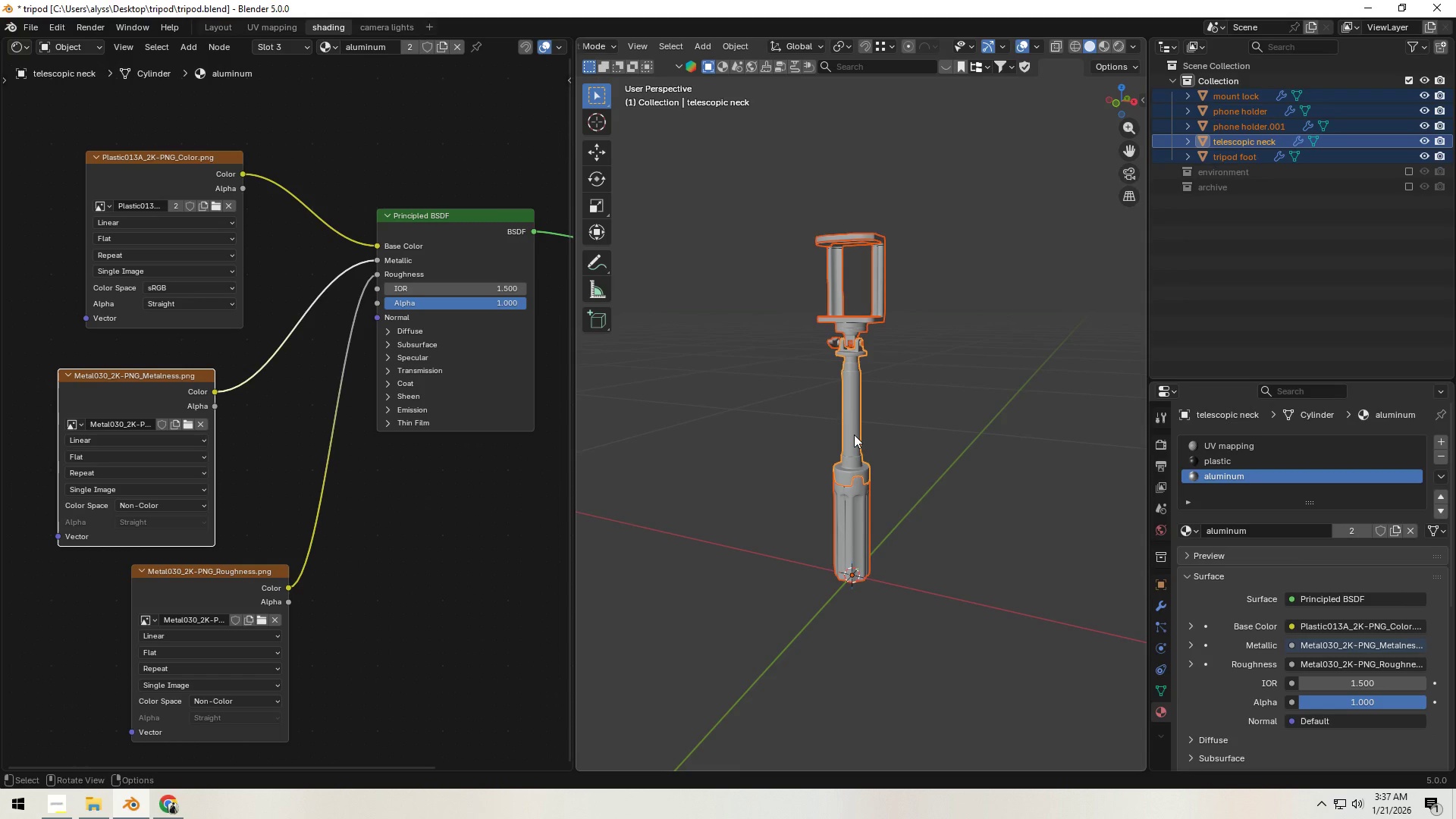 
key(Control+J)
 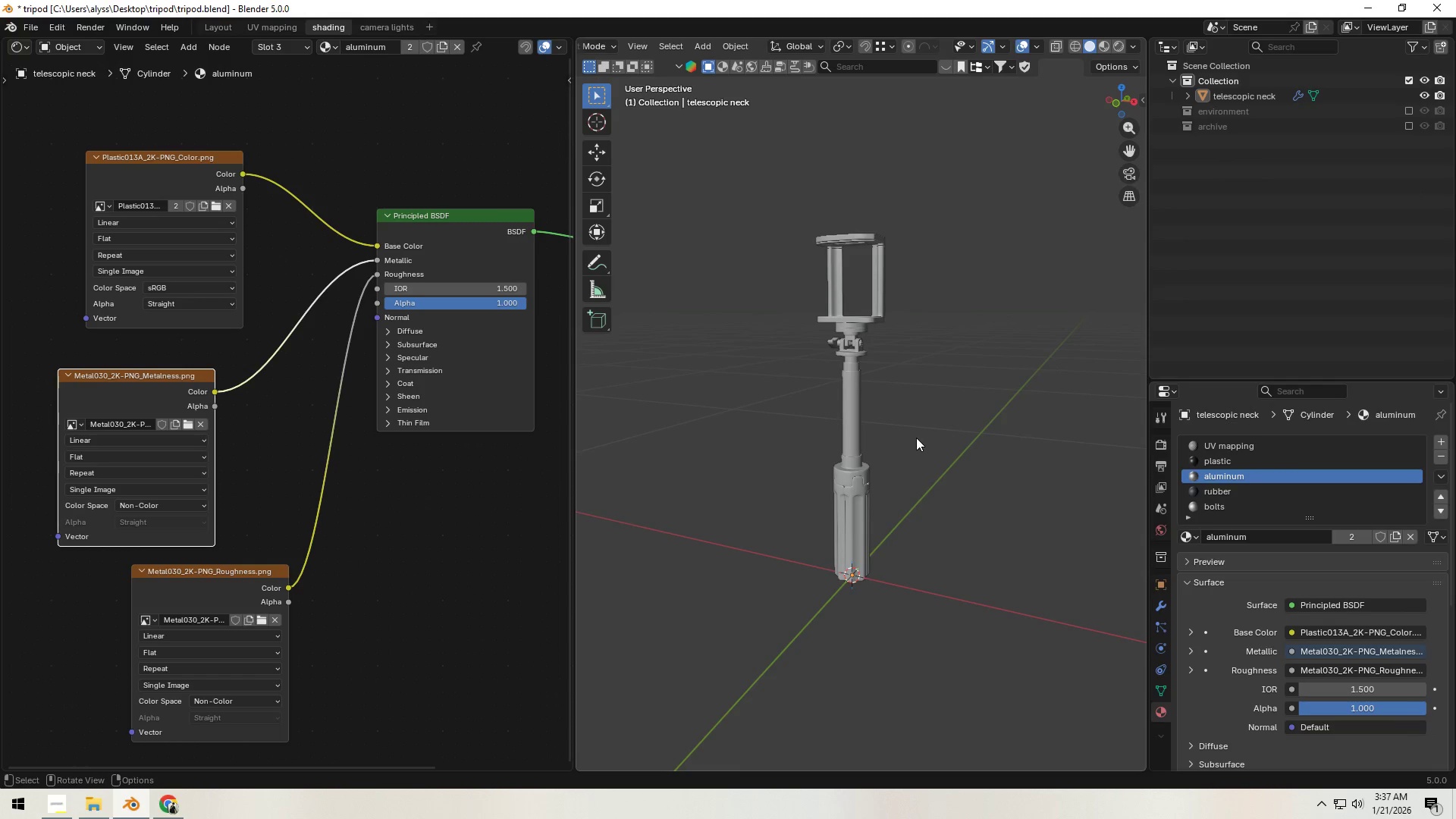 
scroll: coordinate [849, 462], scroll_direction: up, amount: 3.0
 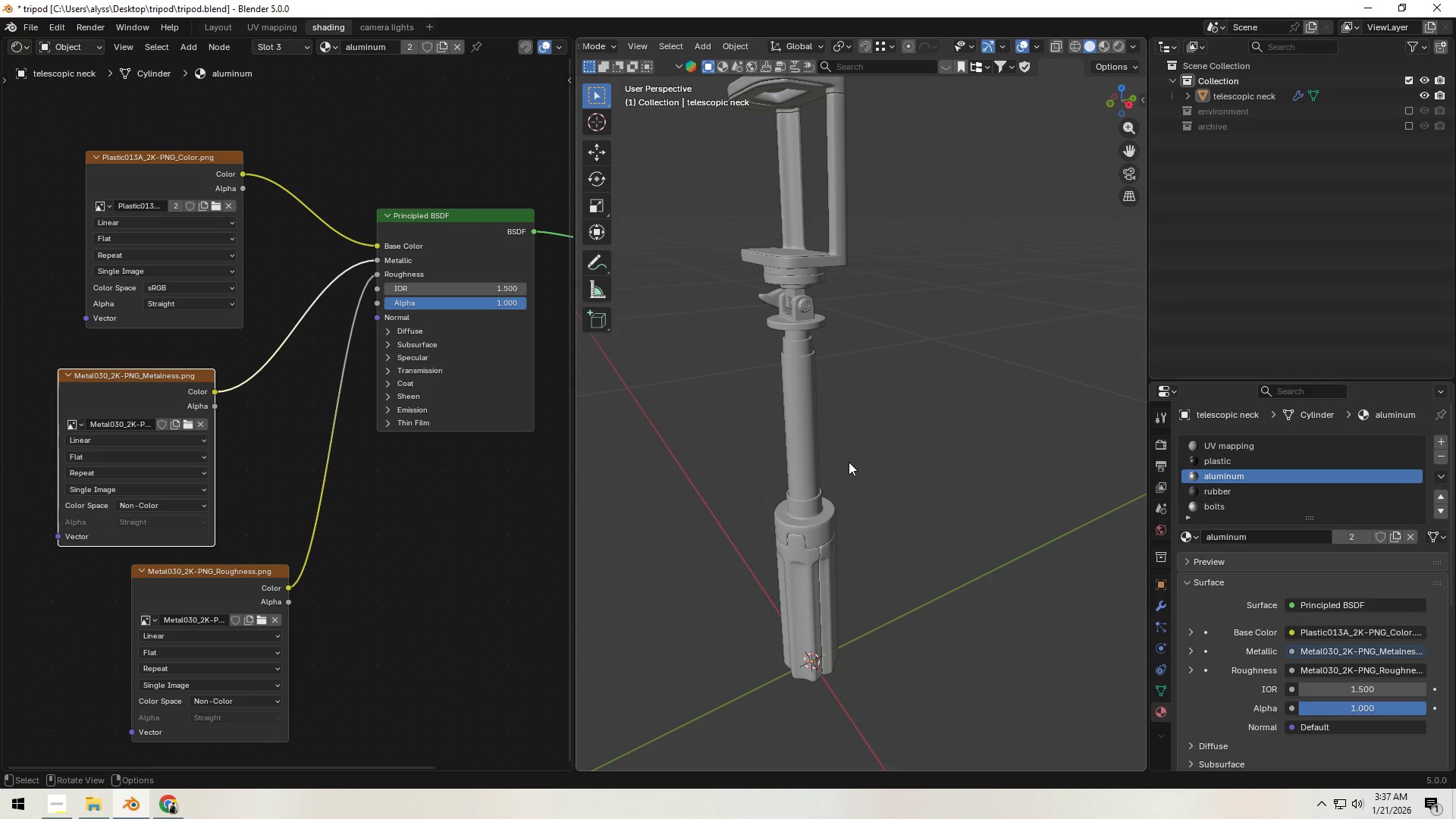 
key(Control+S)
 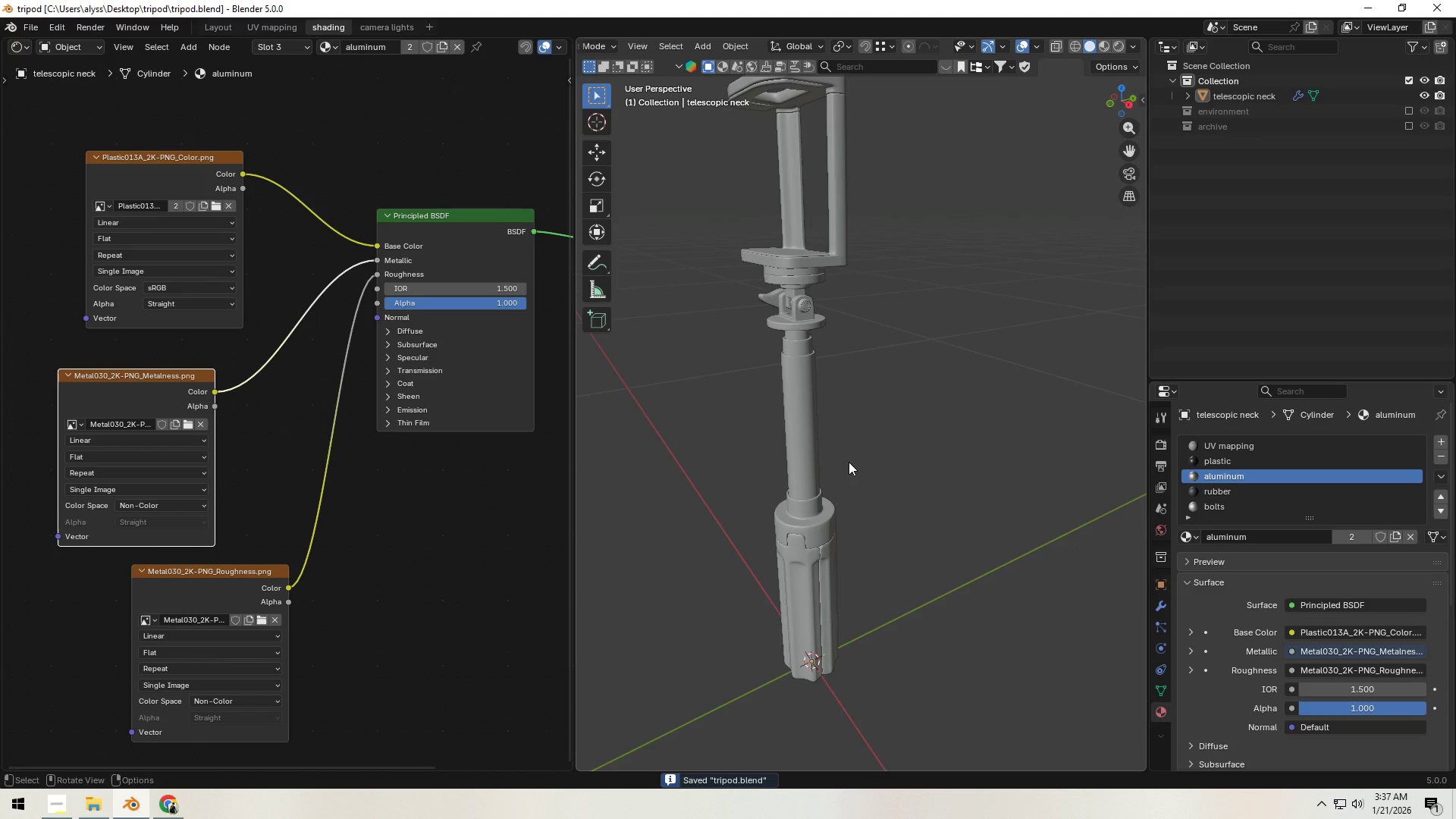 
wait(5.58)
 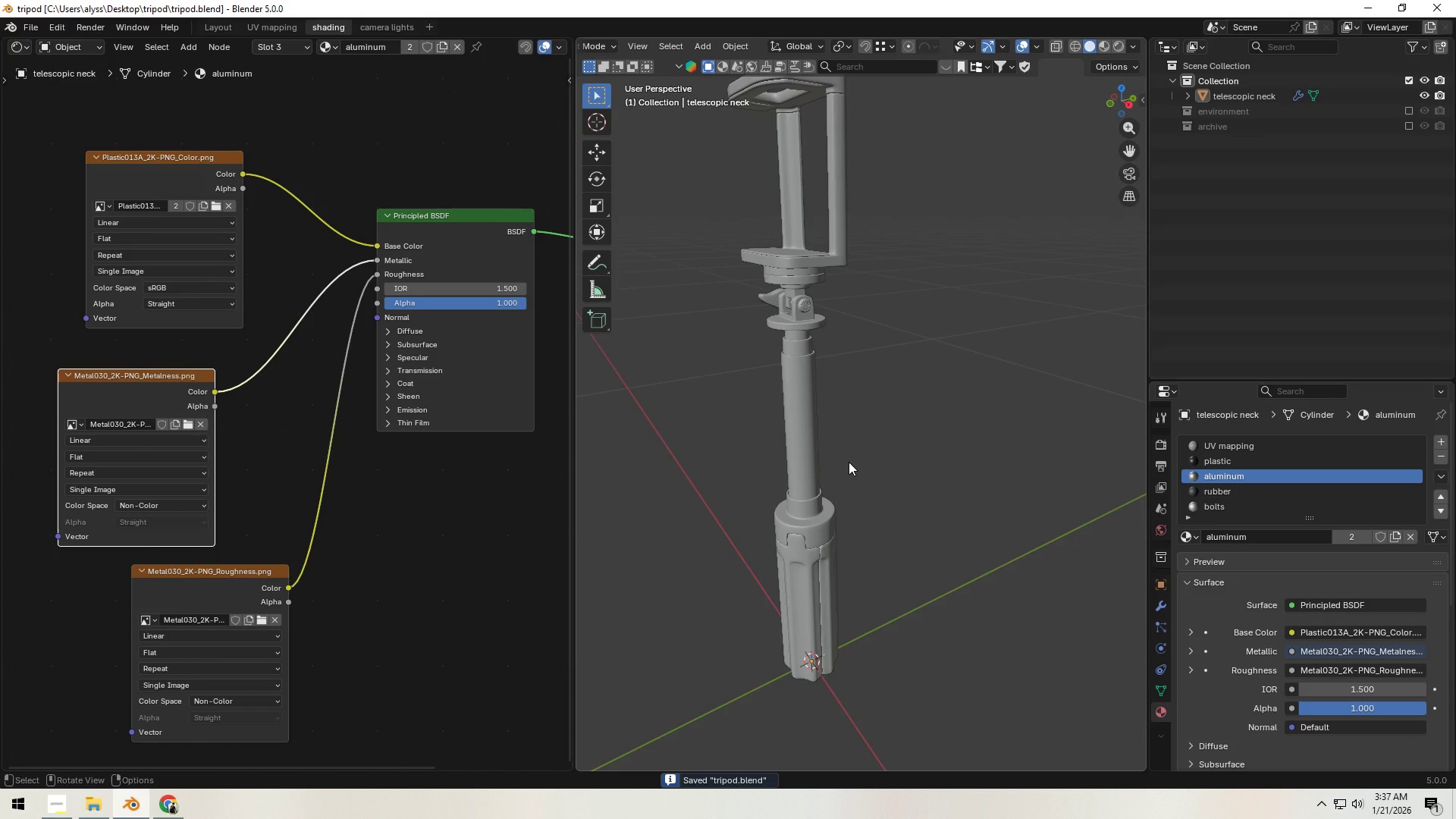 
left_click([61, 809])